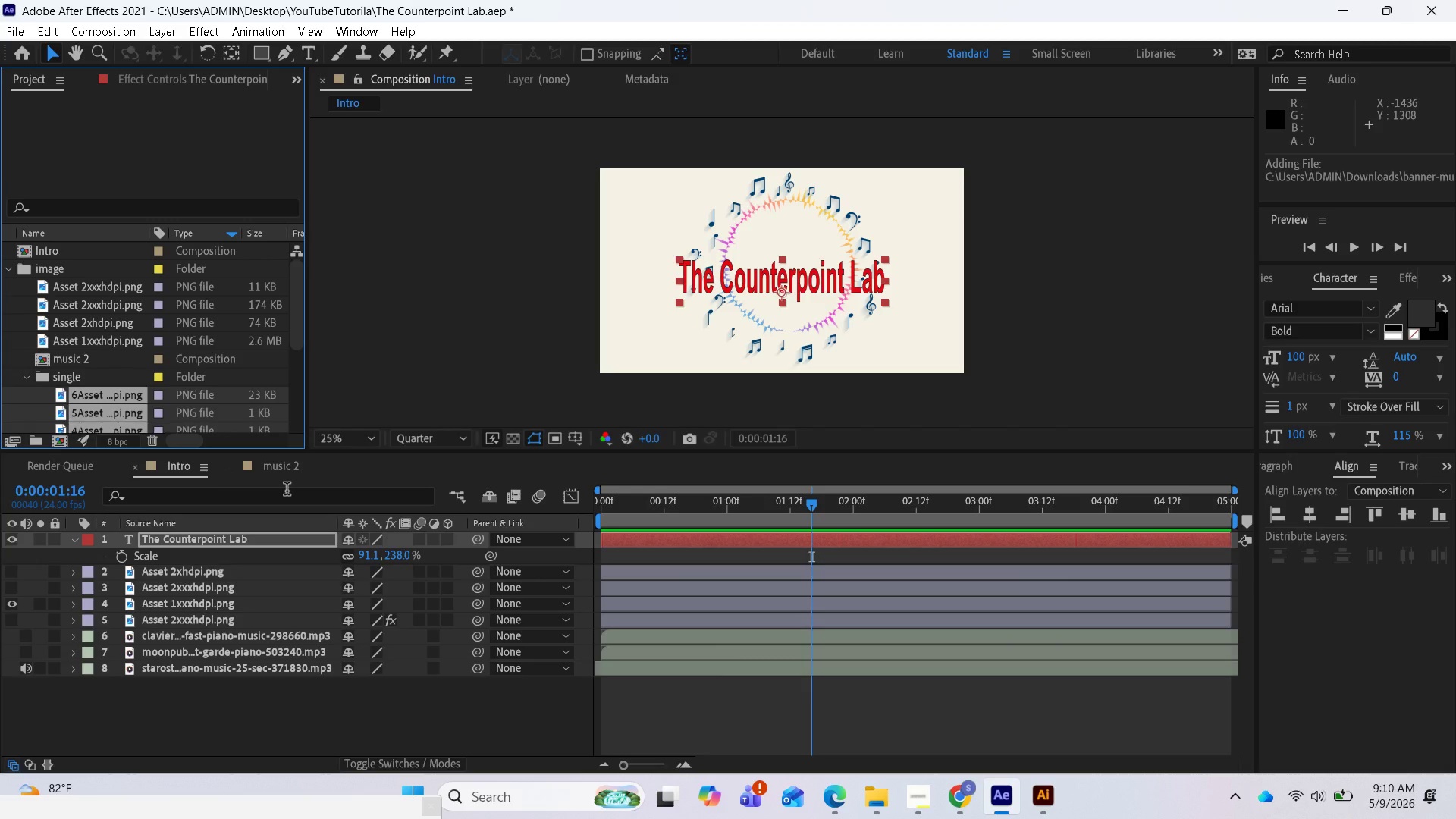 
wait(15.16)
 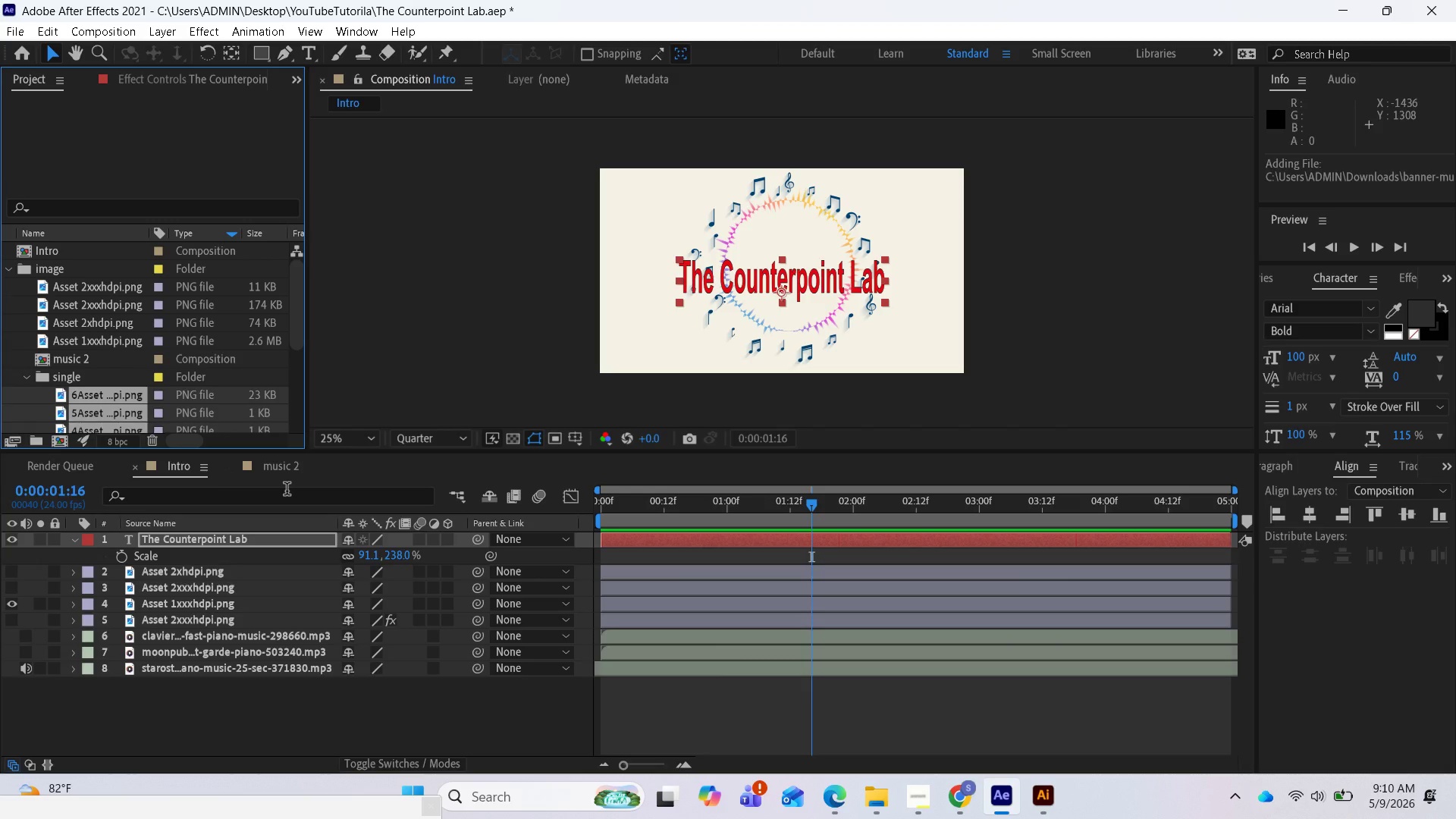 
scroll: coordinate [90, 372], scroll_direction: down, amount: 1.0
 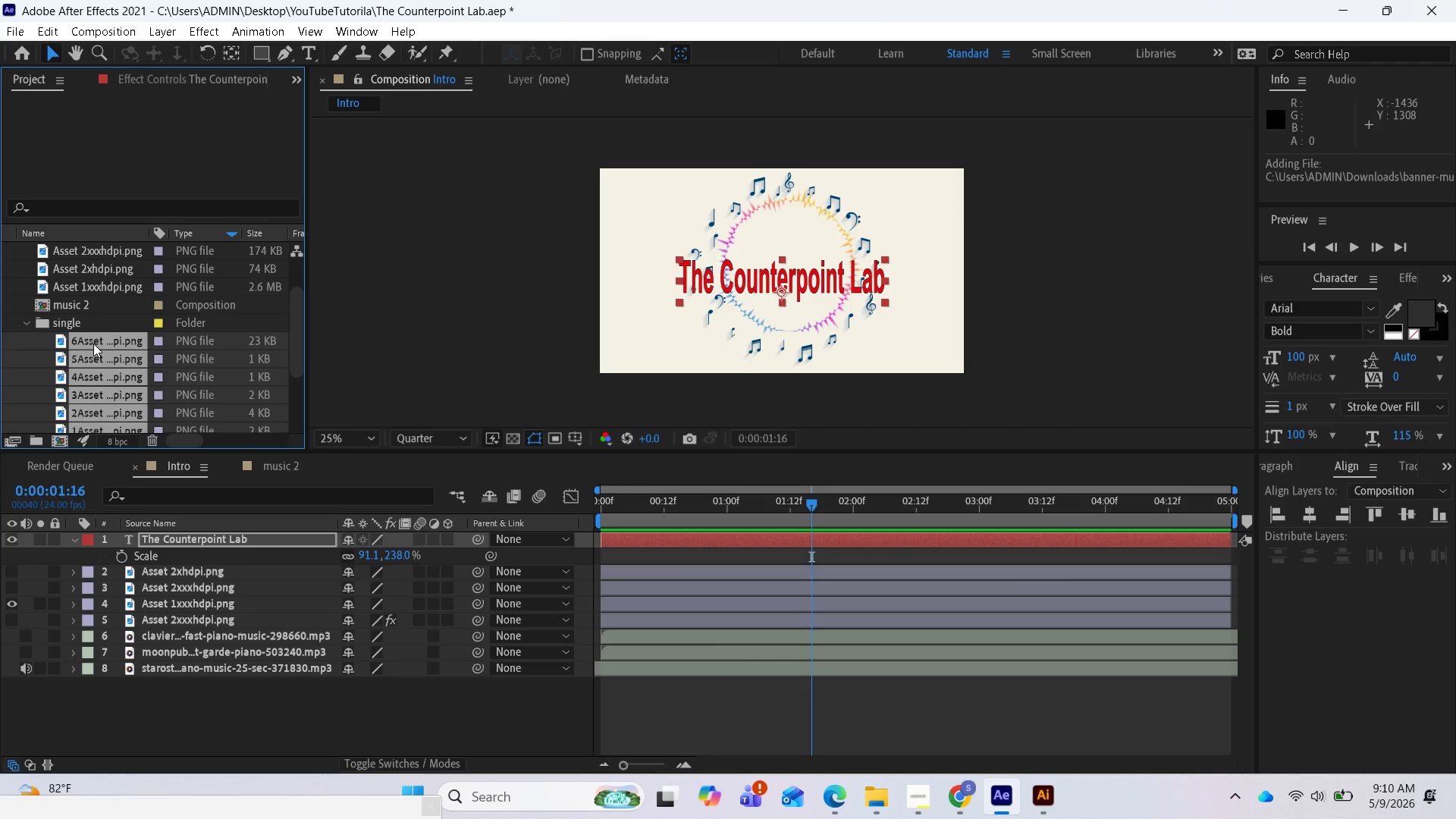 
left_click([93, 344])
 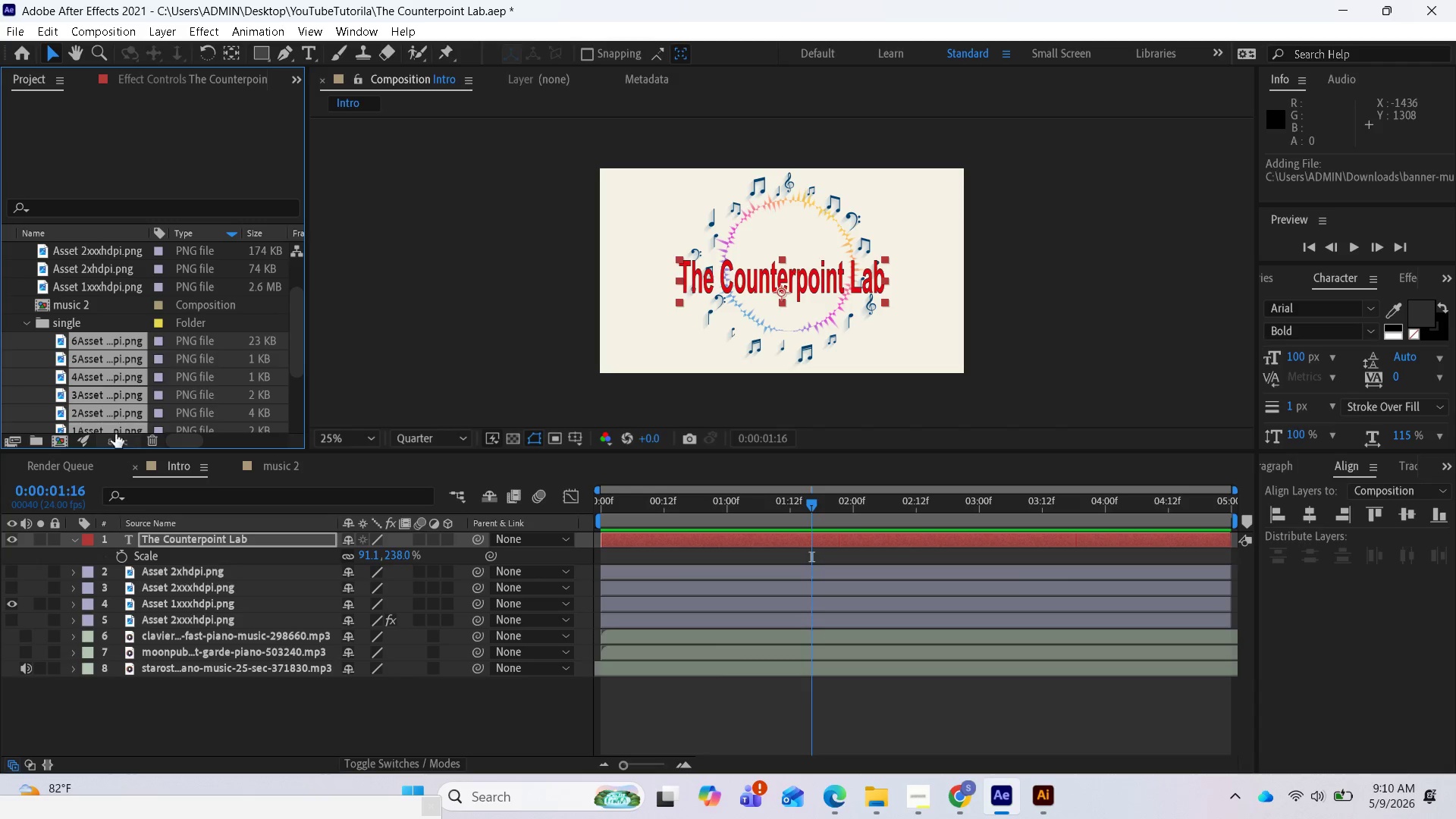 
scroll: coordinate [107, 398], scroll_direction: down, amount: 1.0
 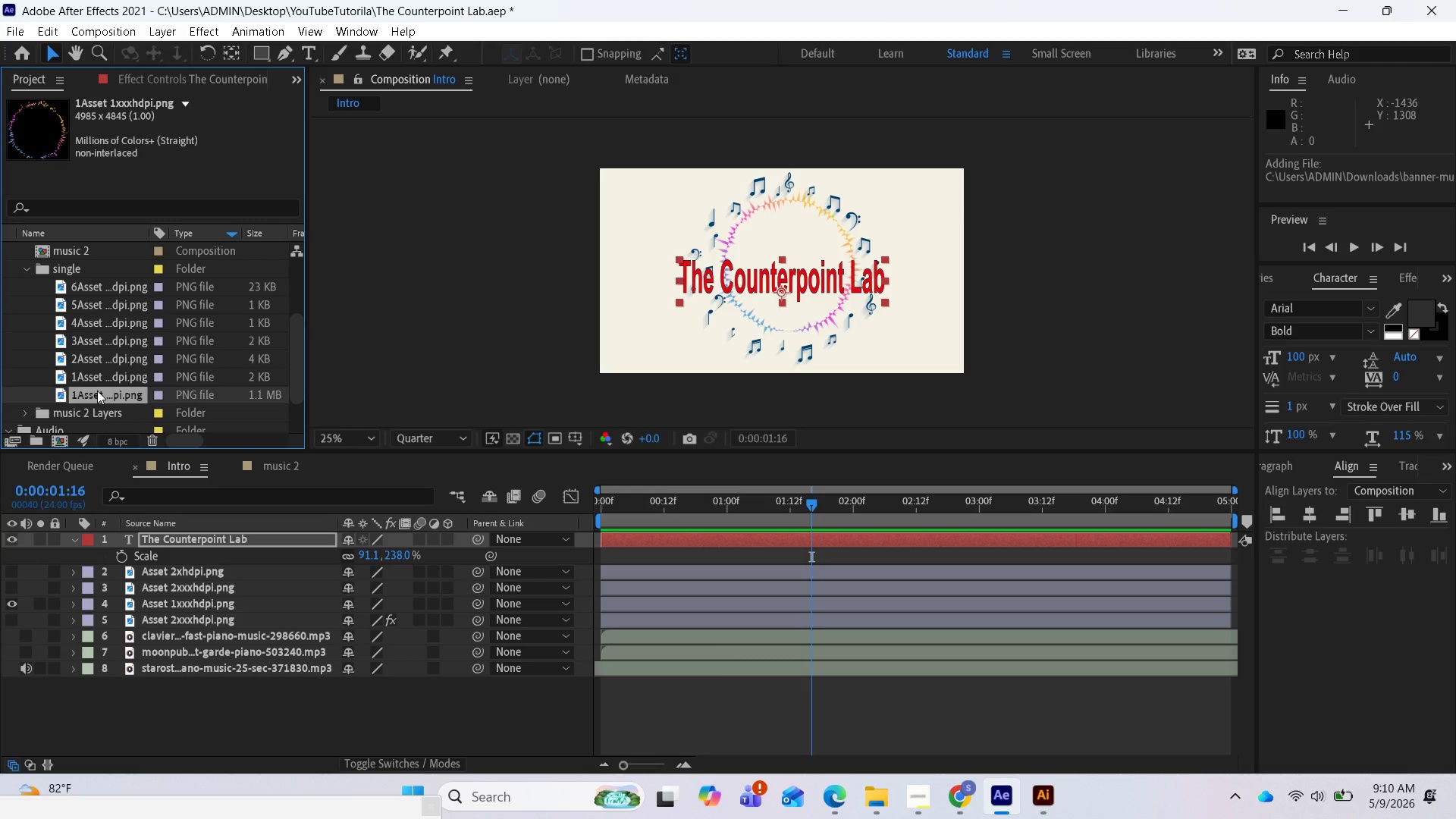 
wait(7.74)
 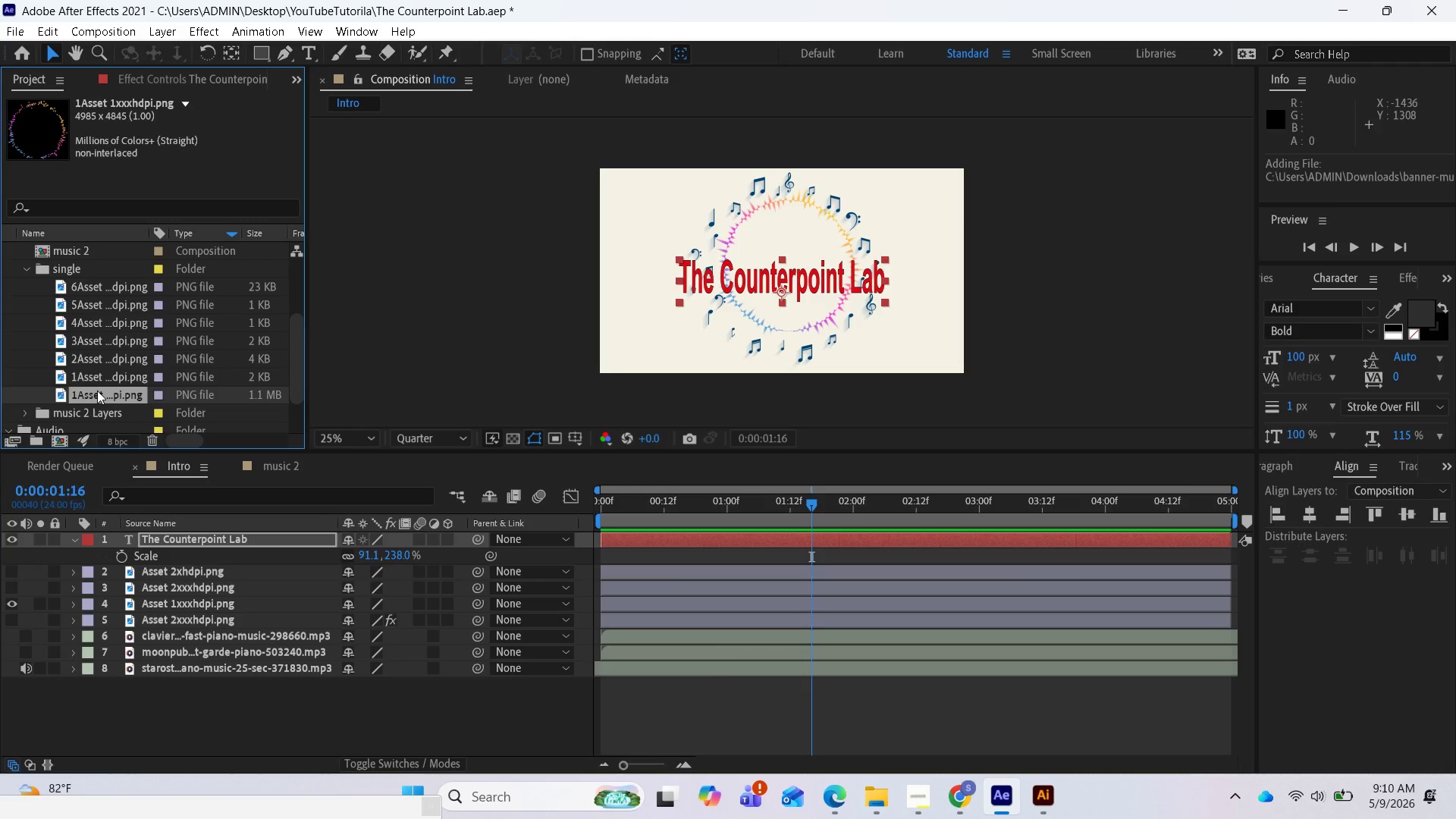 
left_click_drag(start_coordinate=[97, 391], to_coordinate=[111, 595])
 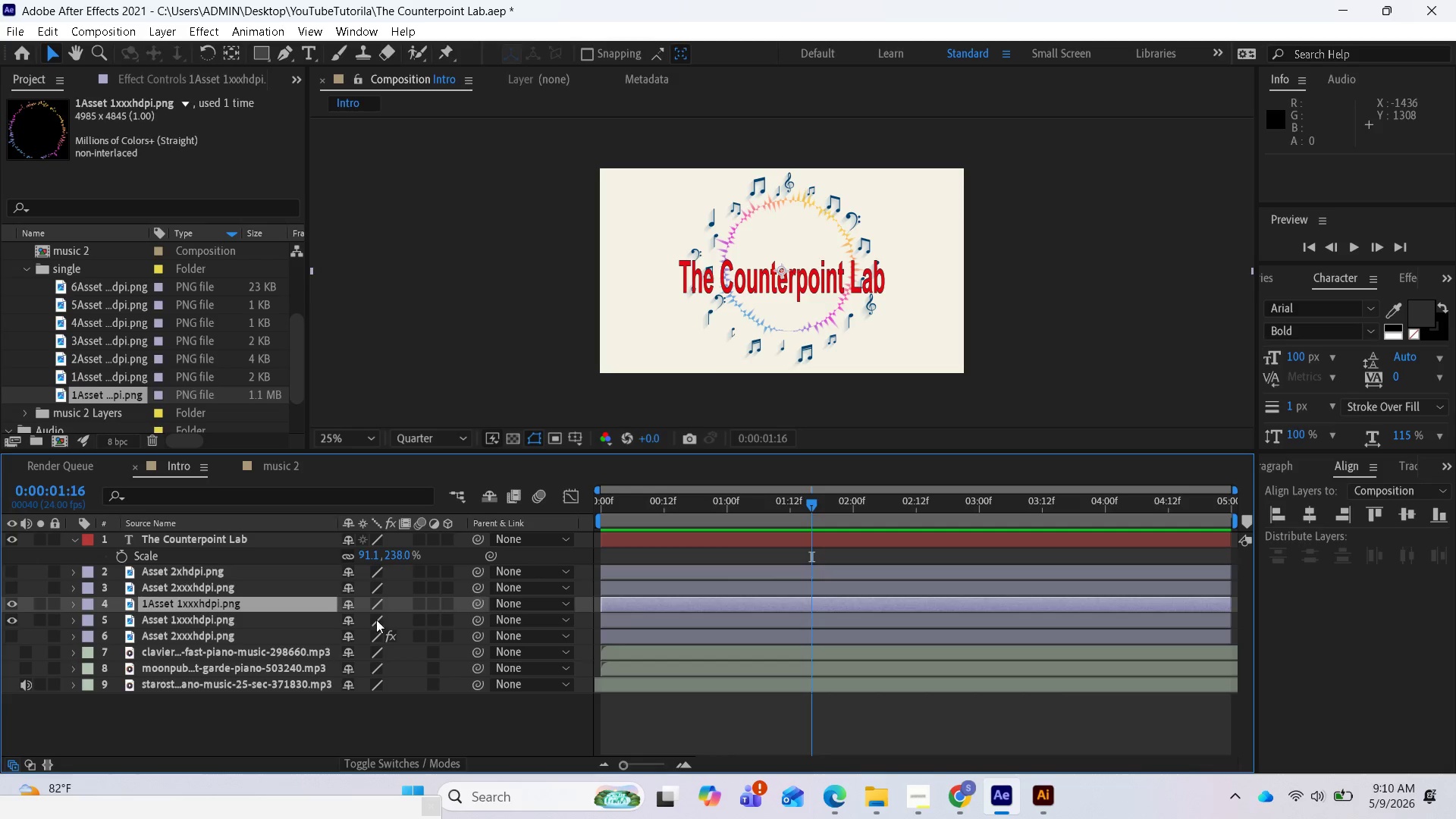 
left_click([13, 620])
 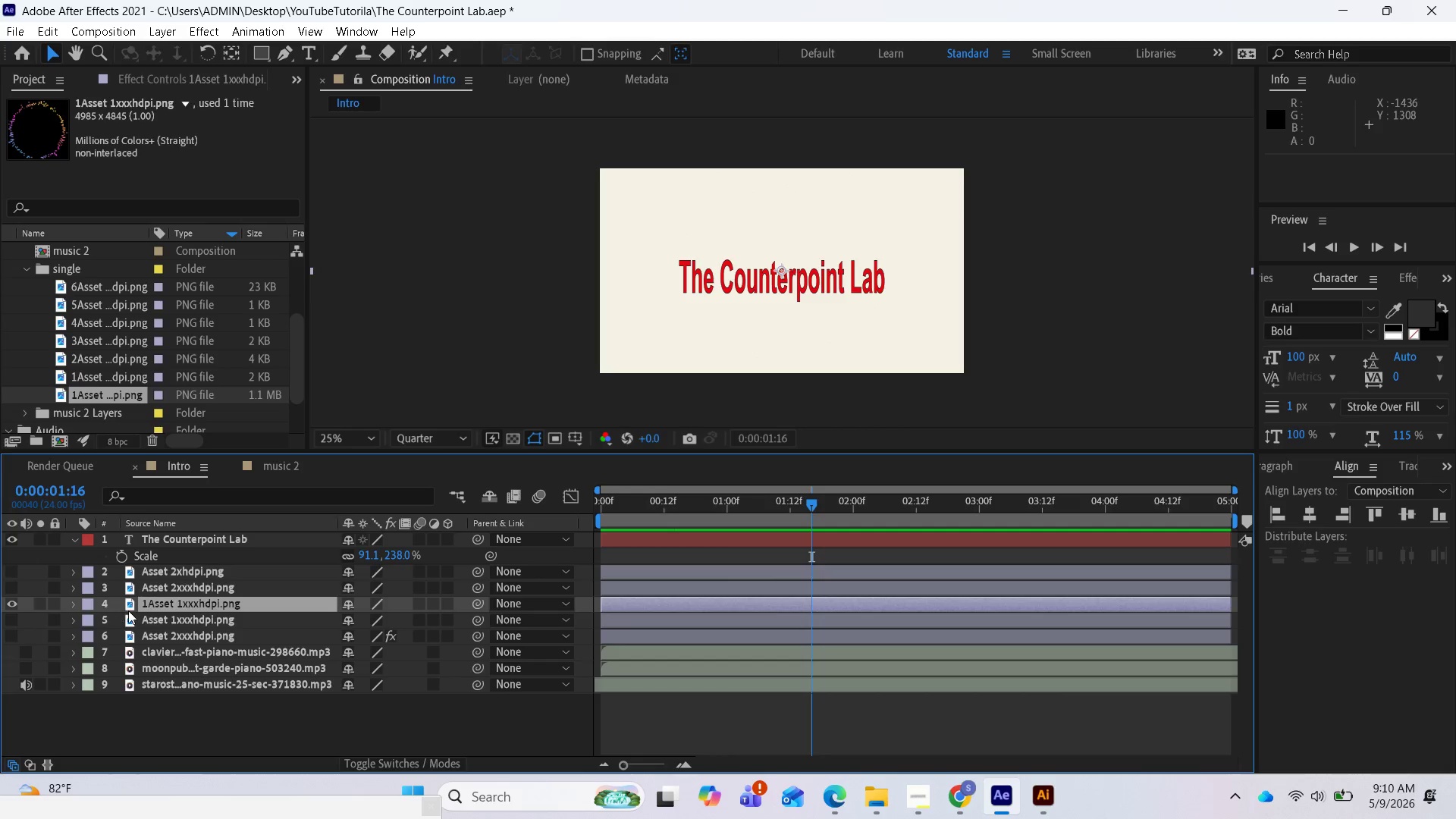 
left_click([155, 604])
 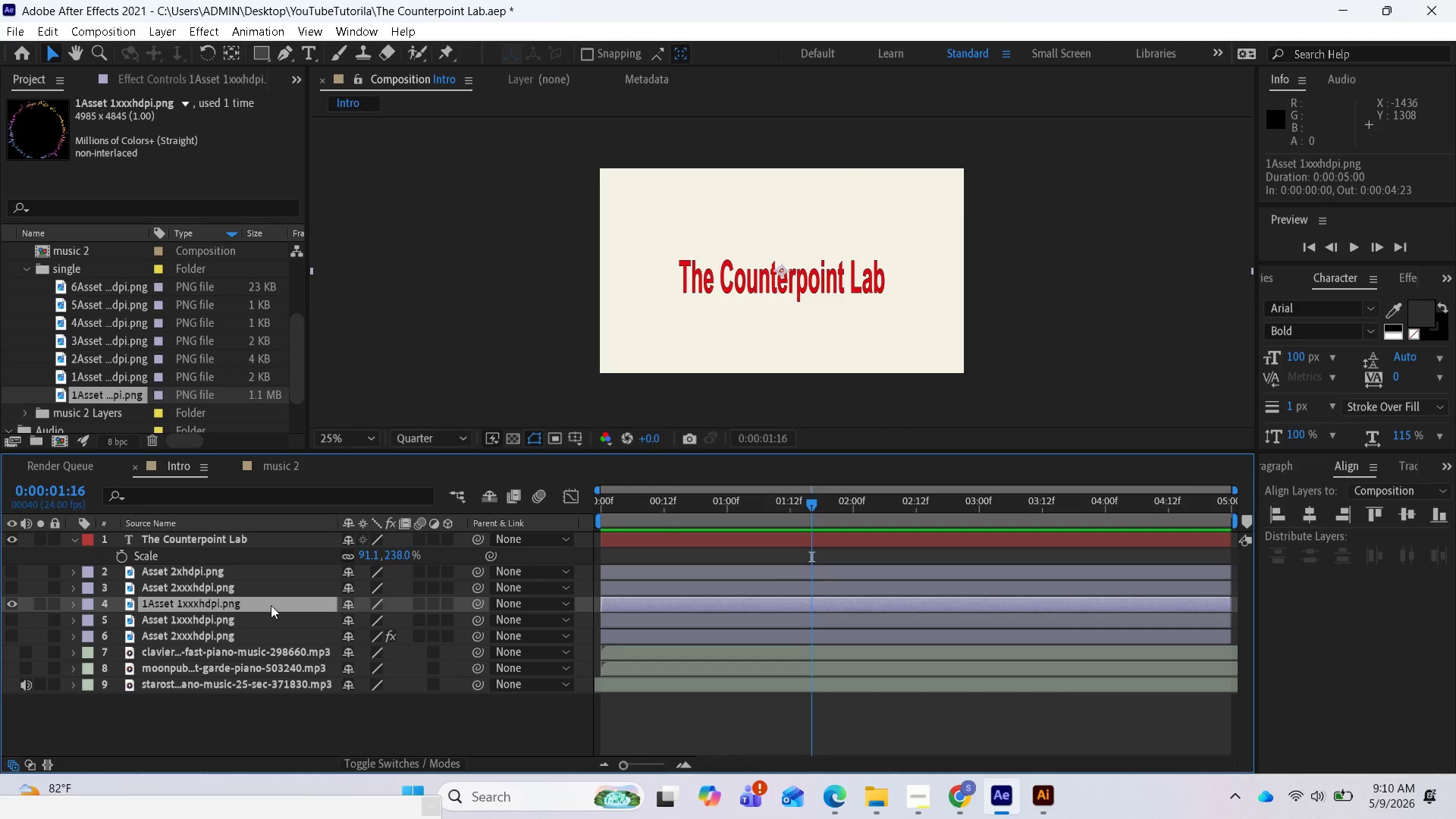 
key(S)
 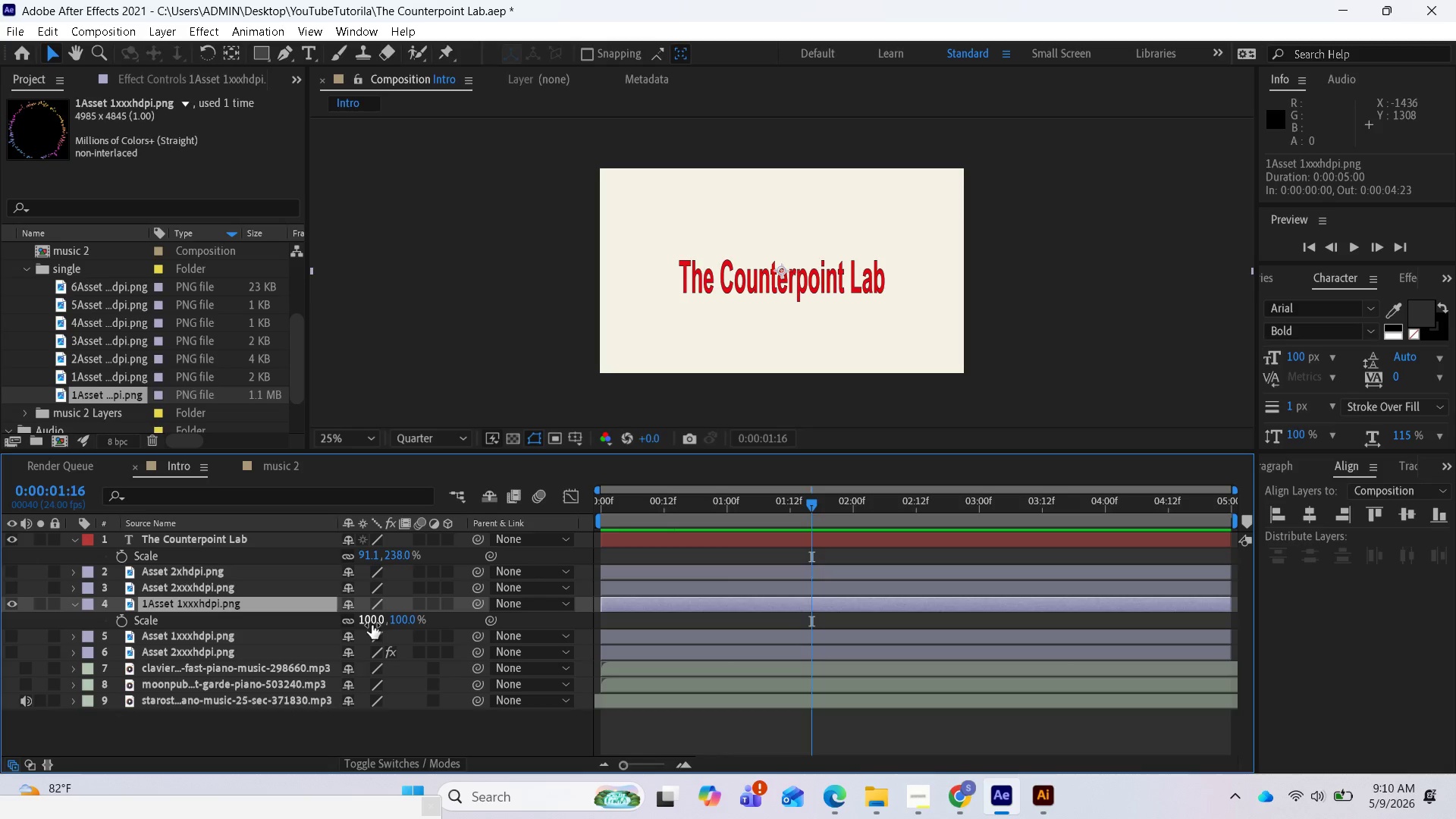 
left_click_drag(start_coordinate=[372, 621], to_coordinate=[331, 652])
 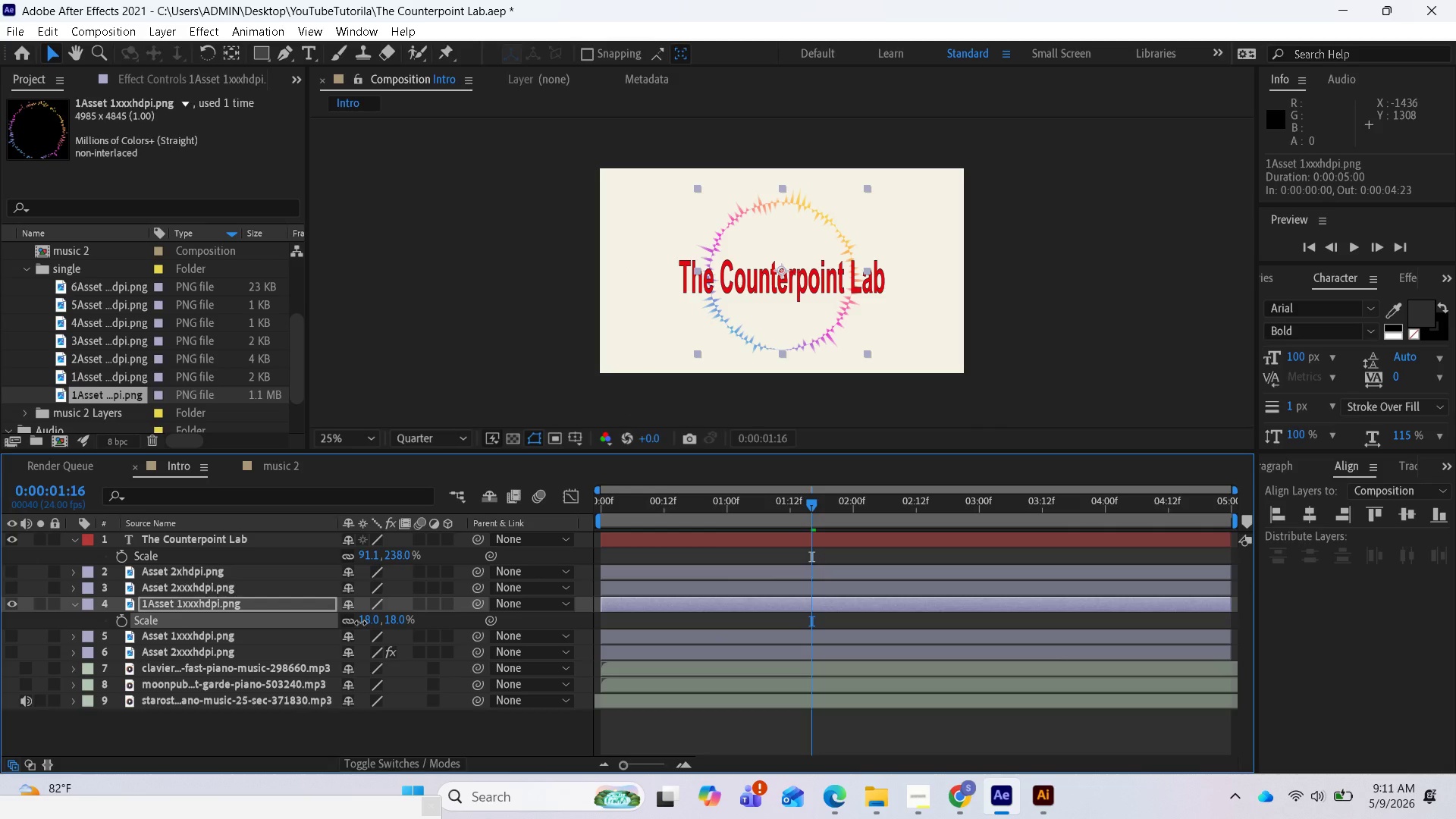 
wait(10.25)
 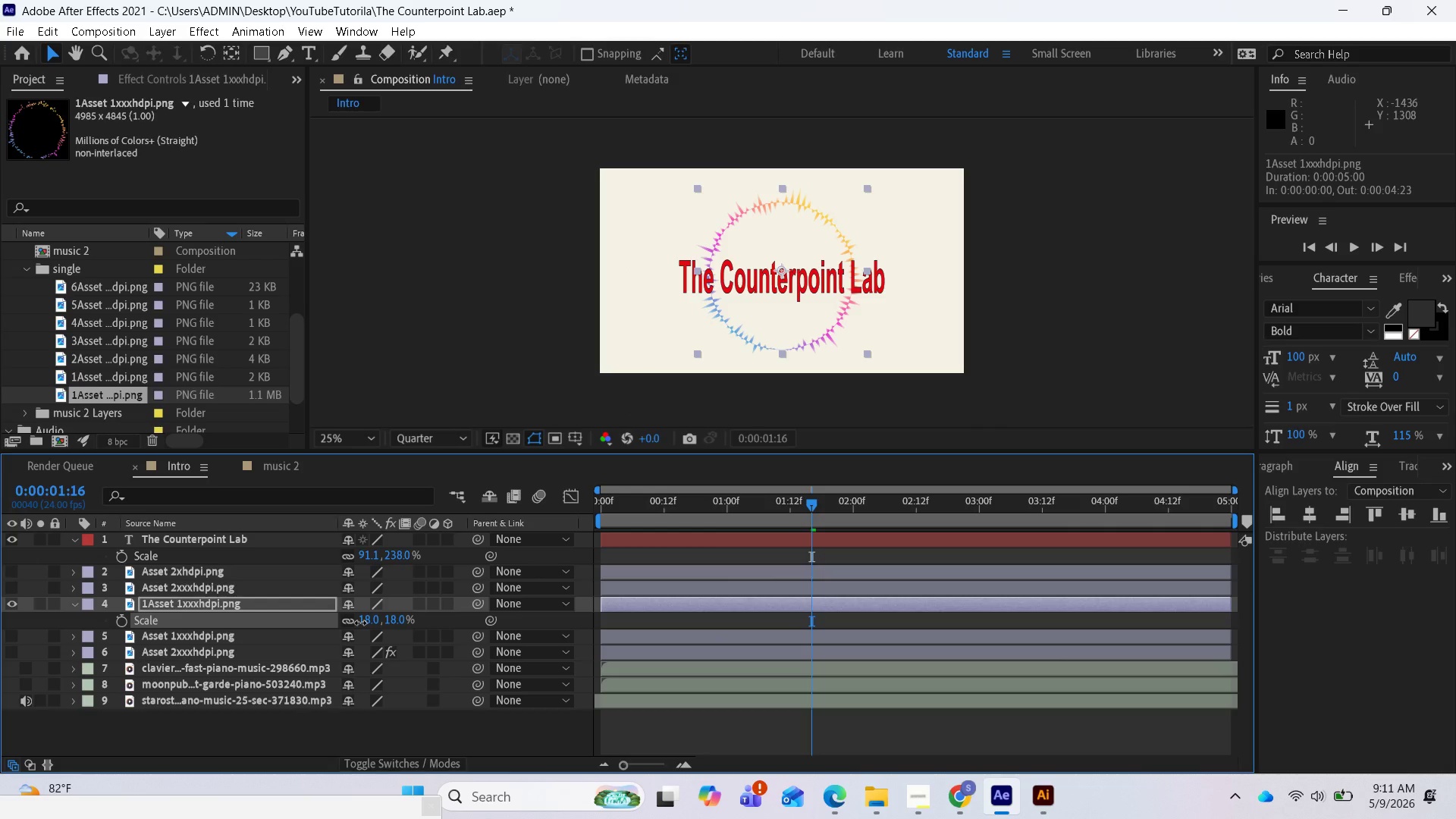 
left_click([349, 623])
 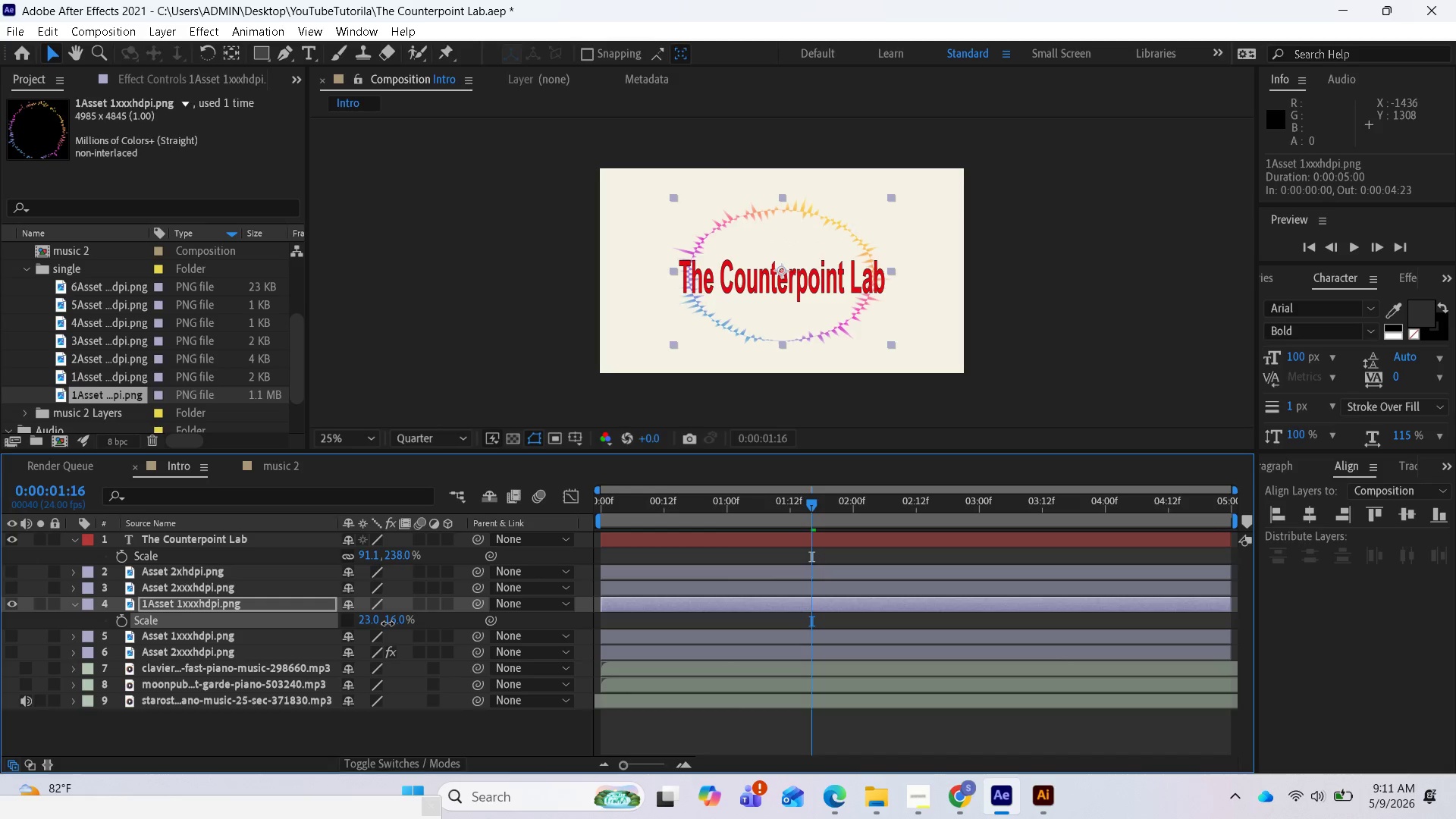 
wait(6.05)
 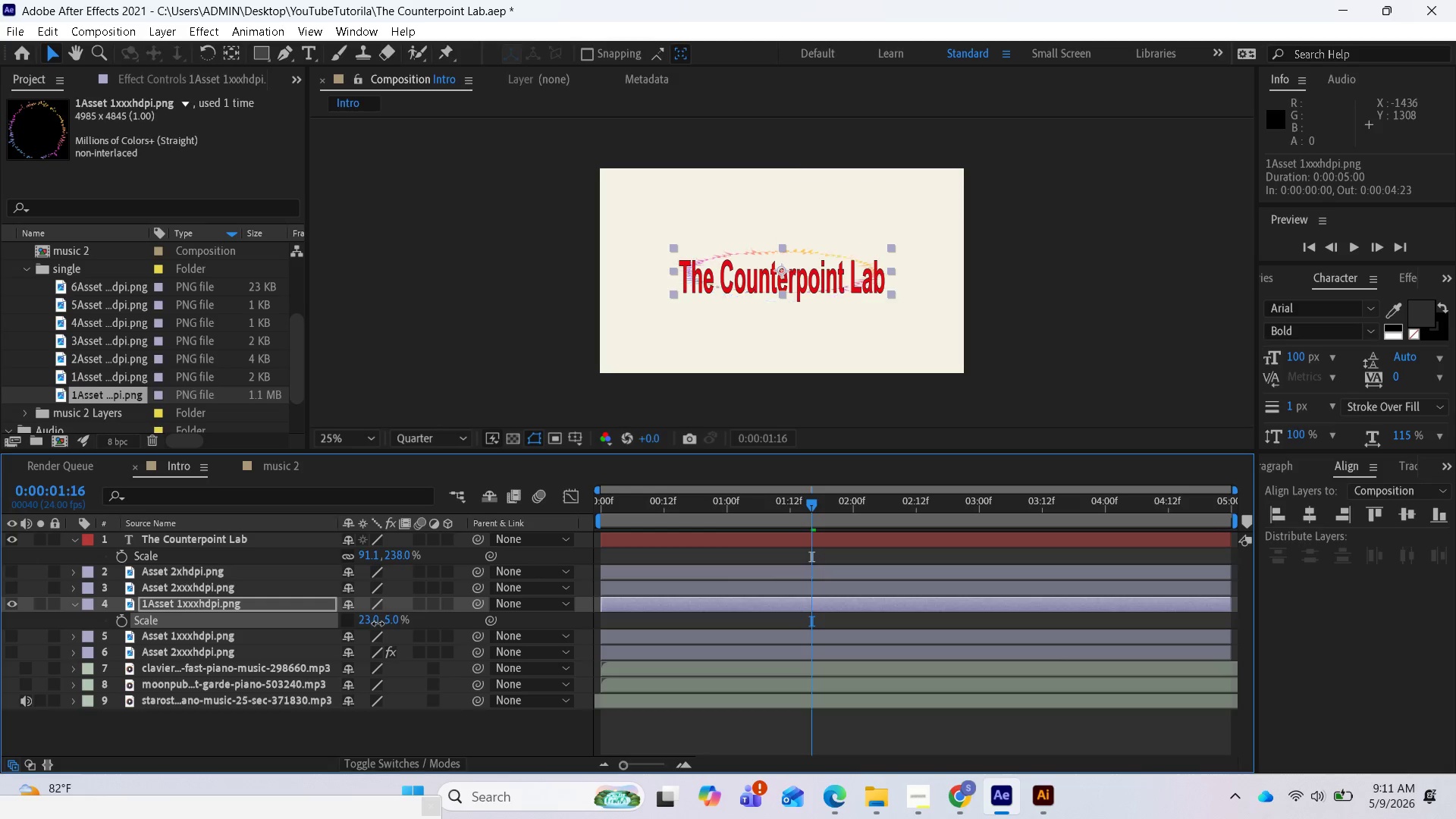 
left_click_drag(start_coordinate=[368, 623], to_coordinate=[378, 623])
 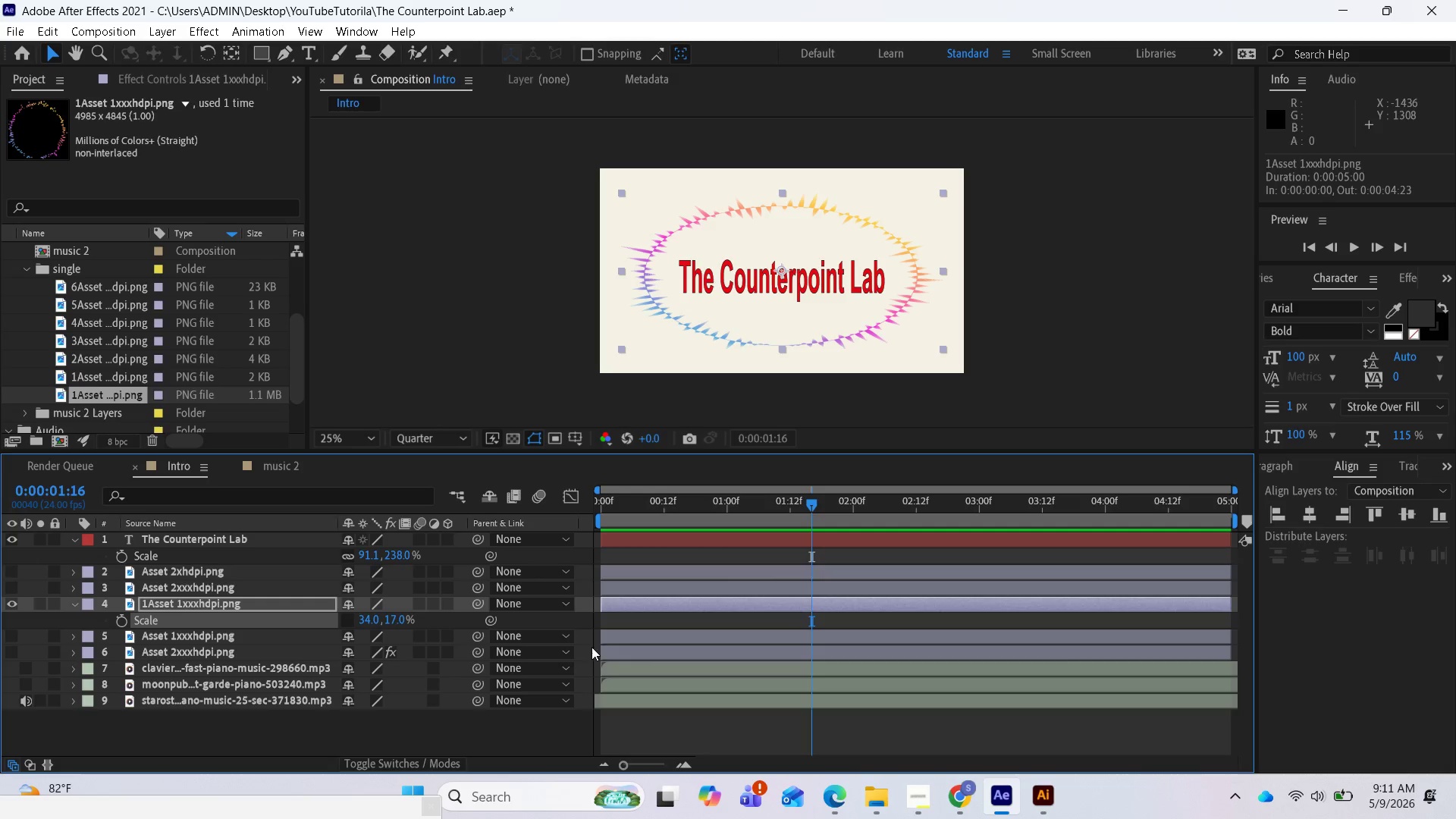 
wait(24.73)
 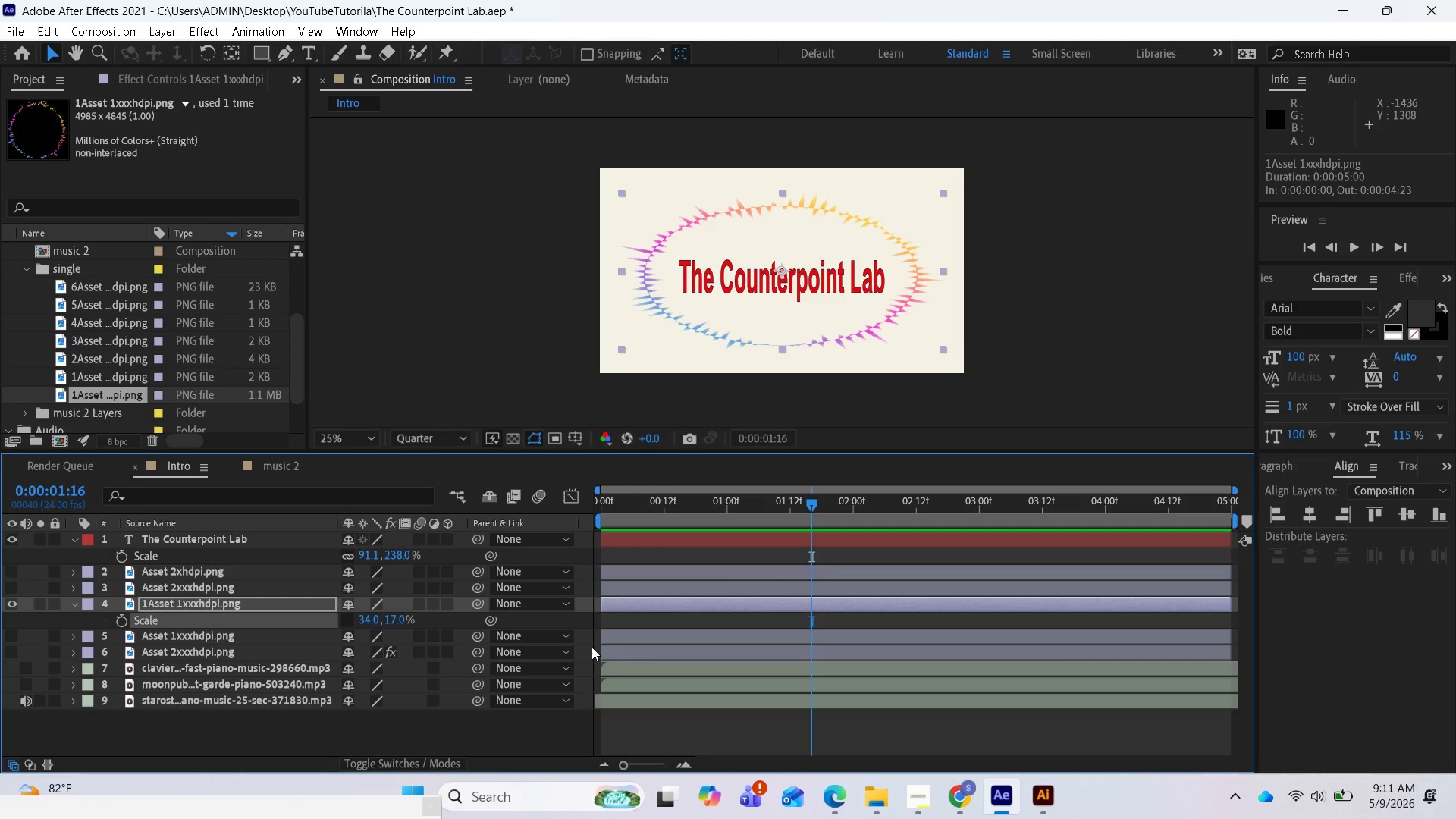 
left_click([927, 803])